 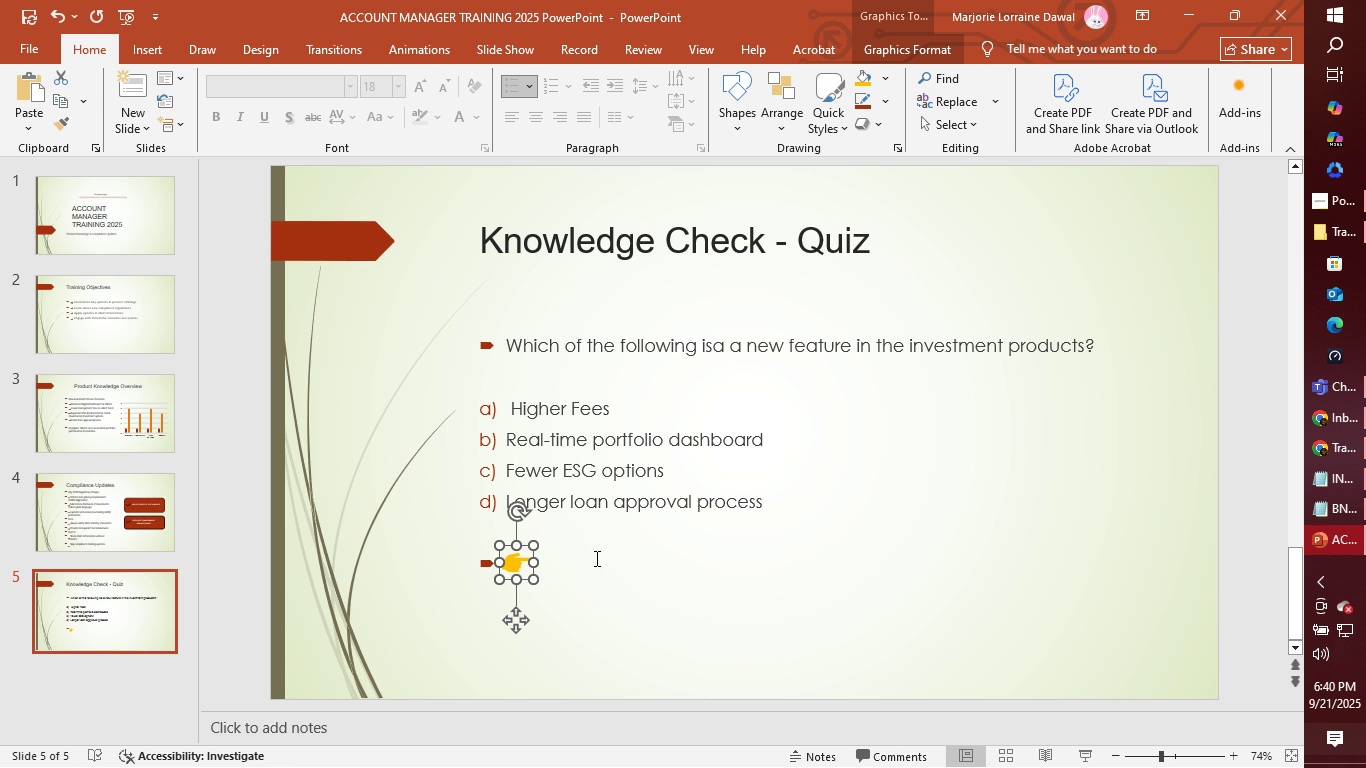 
key(Control+C)
 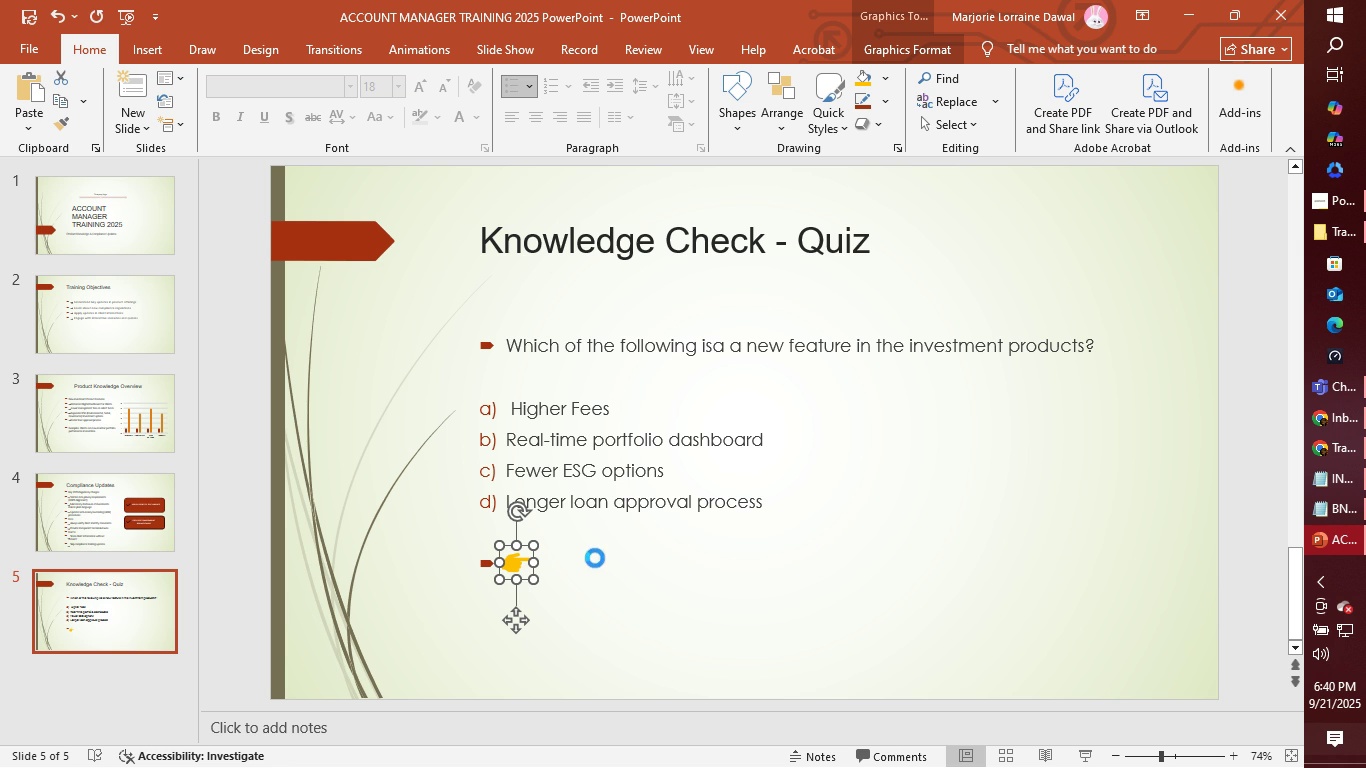 
key(Control+C)
 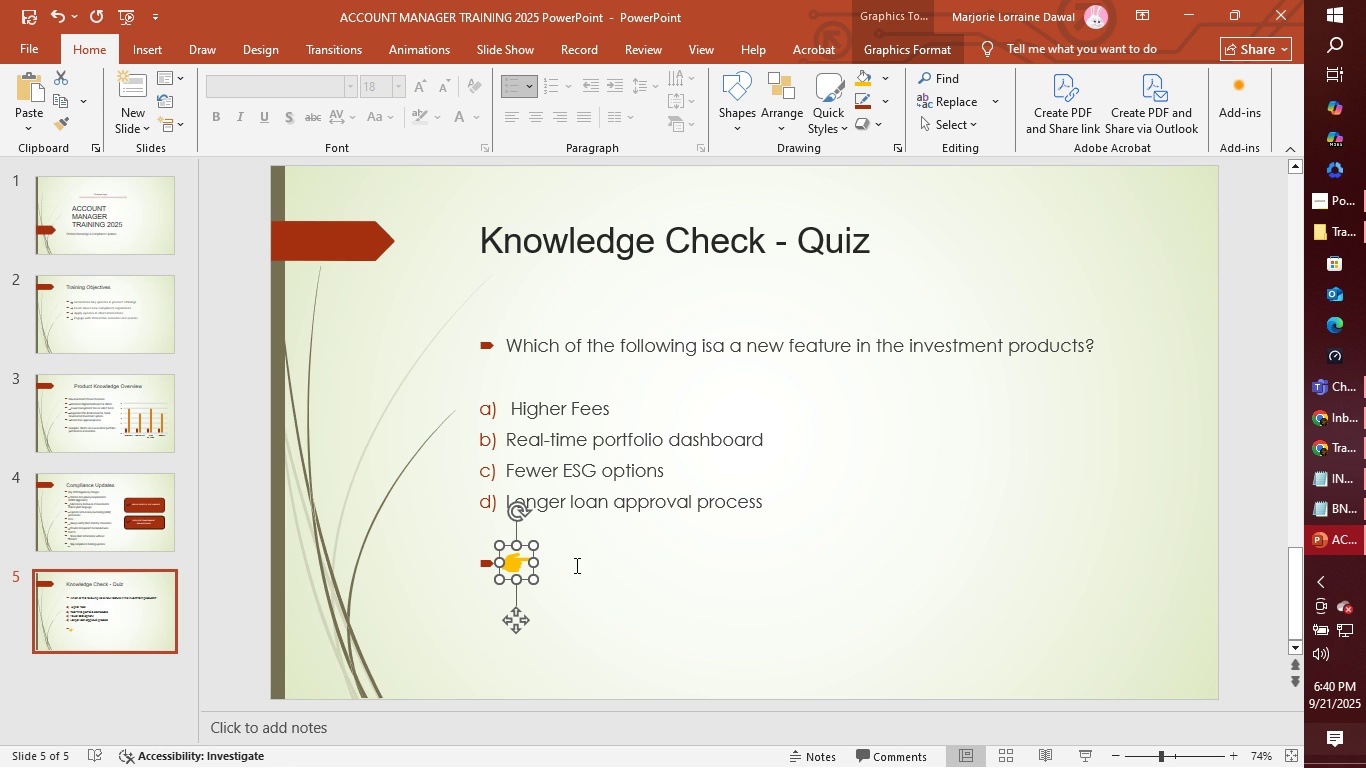 
left_click([575, 565])
 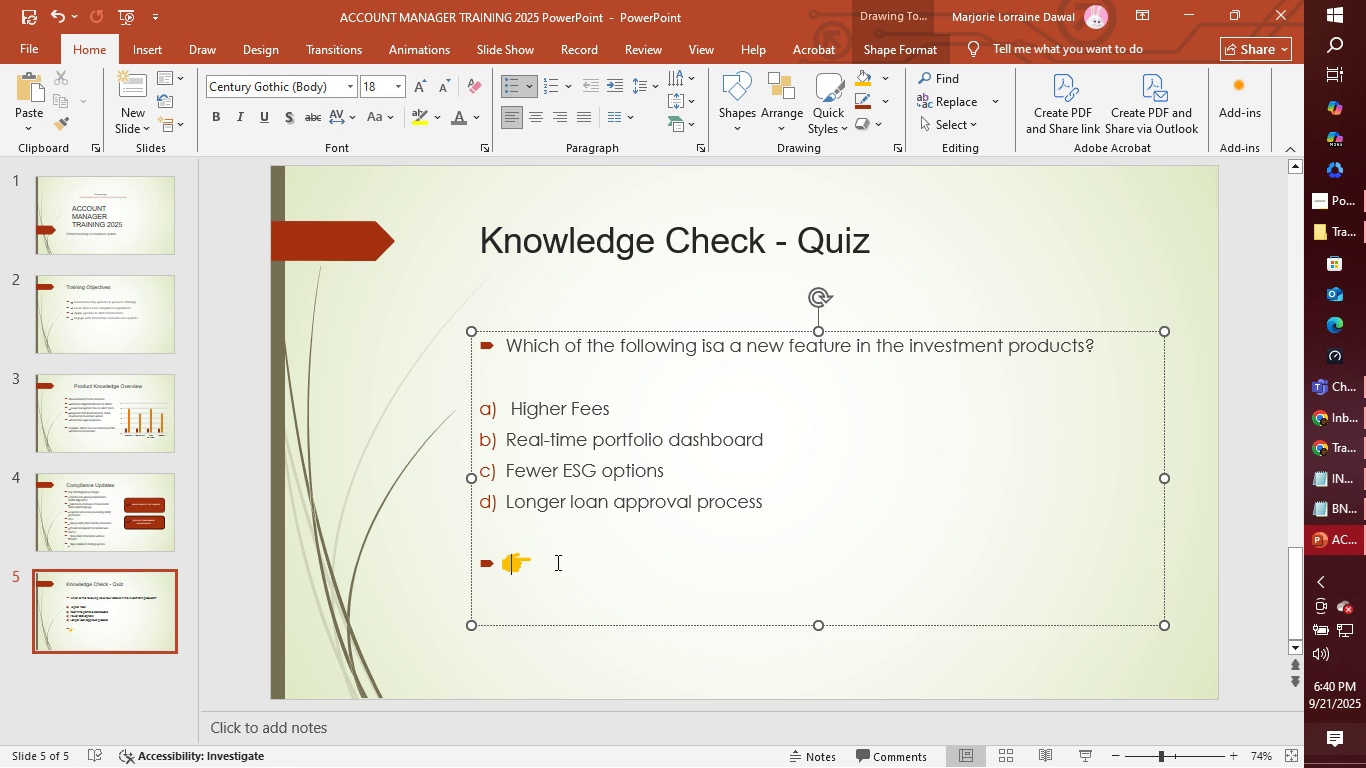 
left_click([556, 562])
 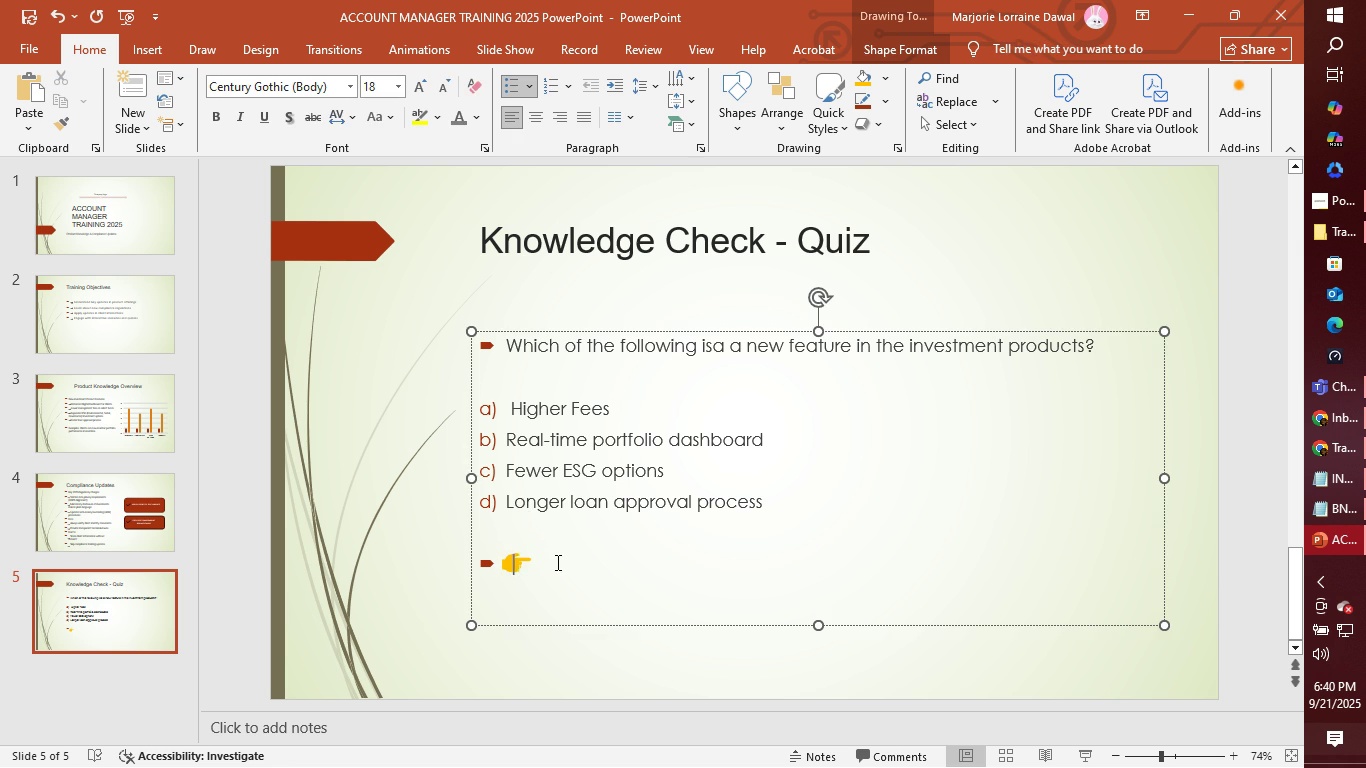 
key(Space)
 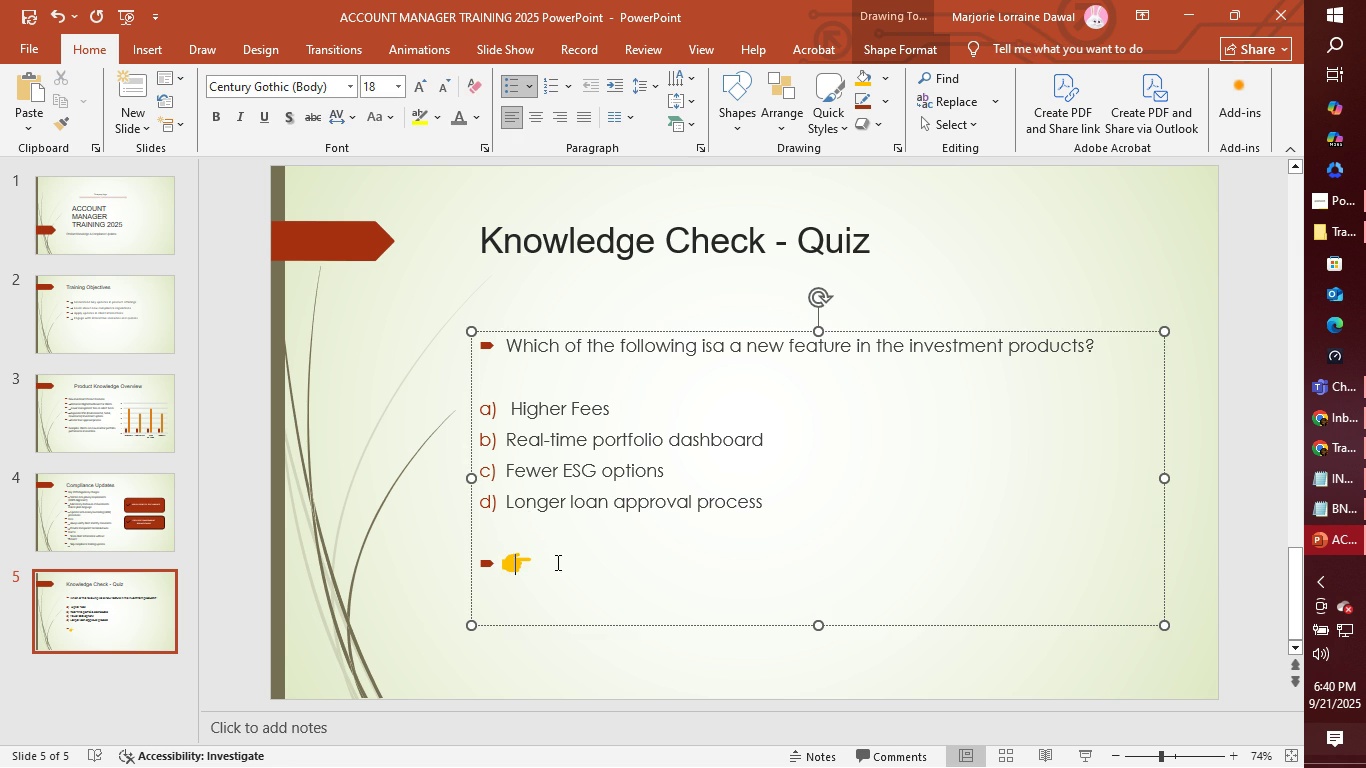 
key(Space)
 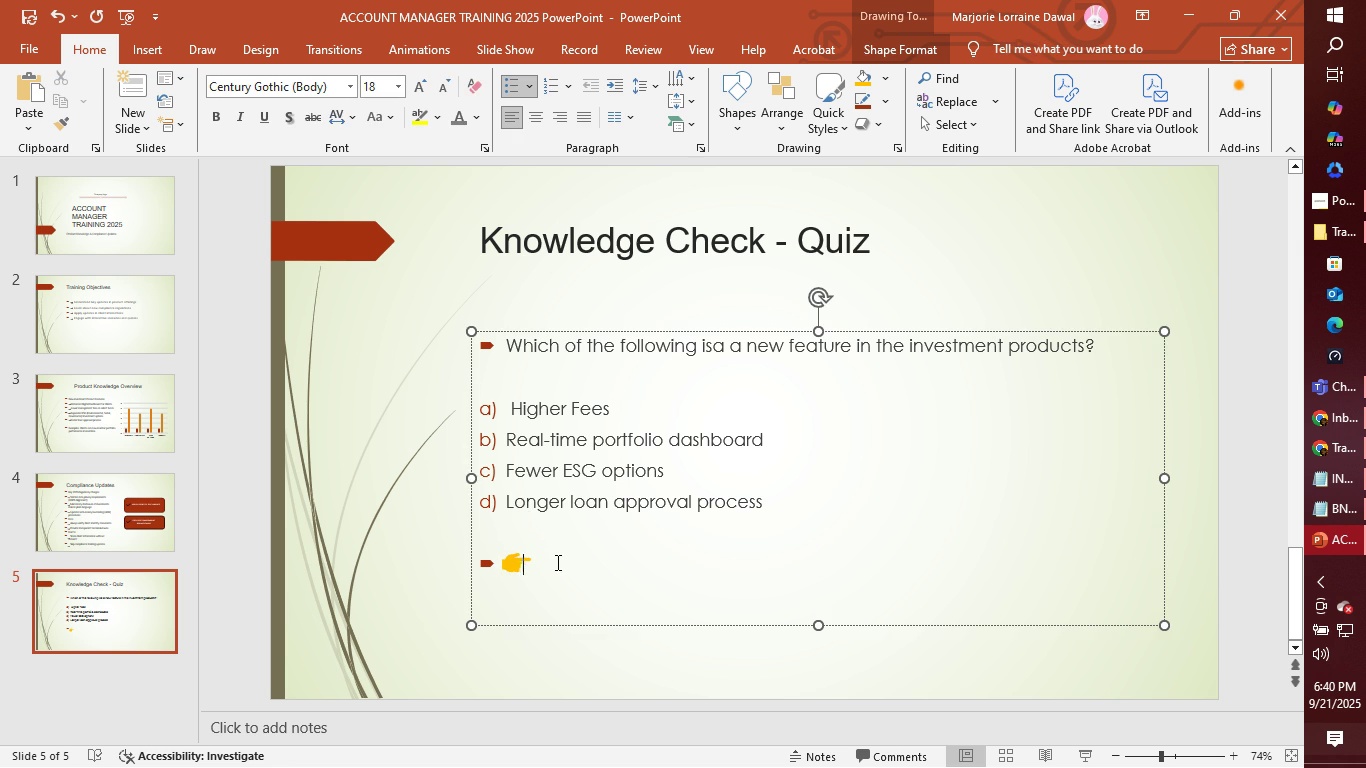 
key(Space)
 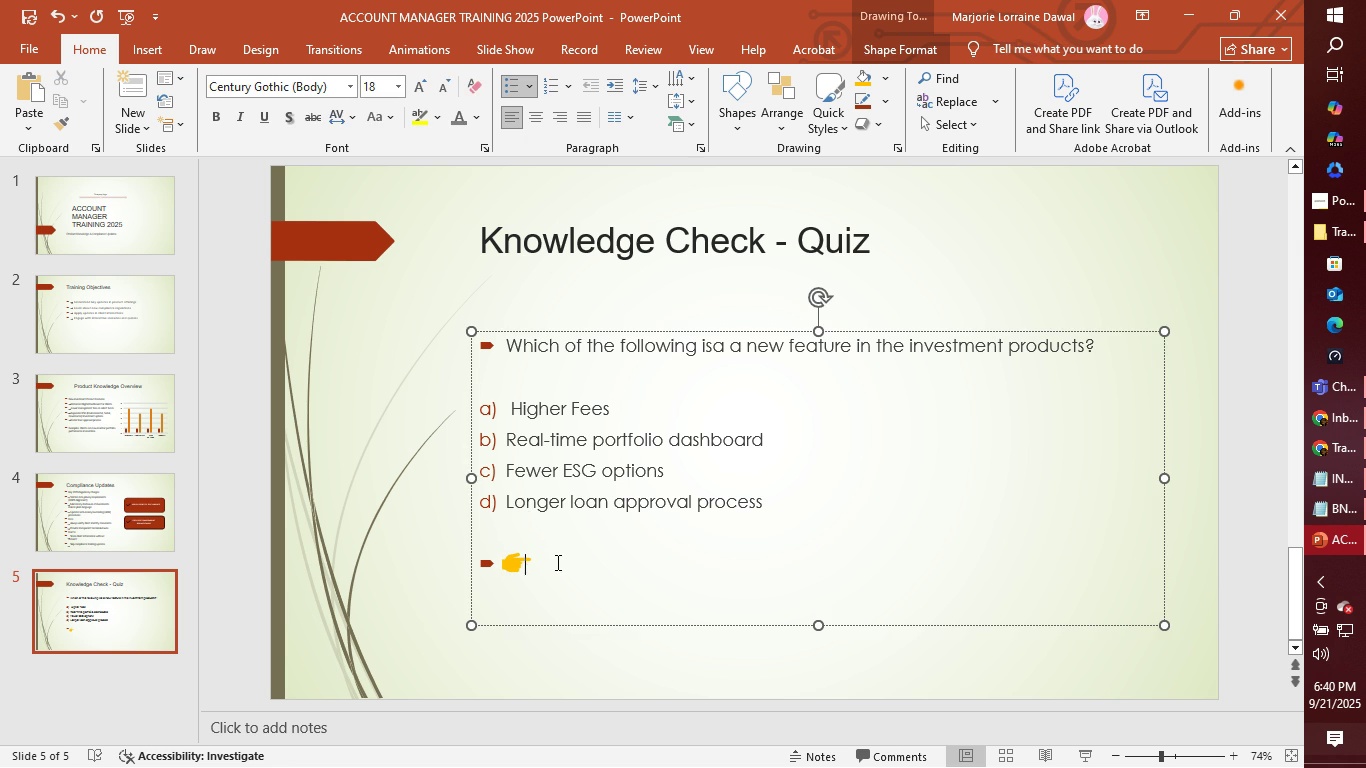 
key(Space)
 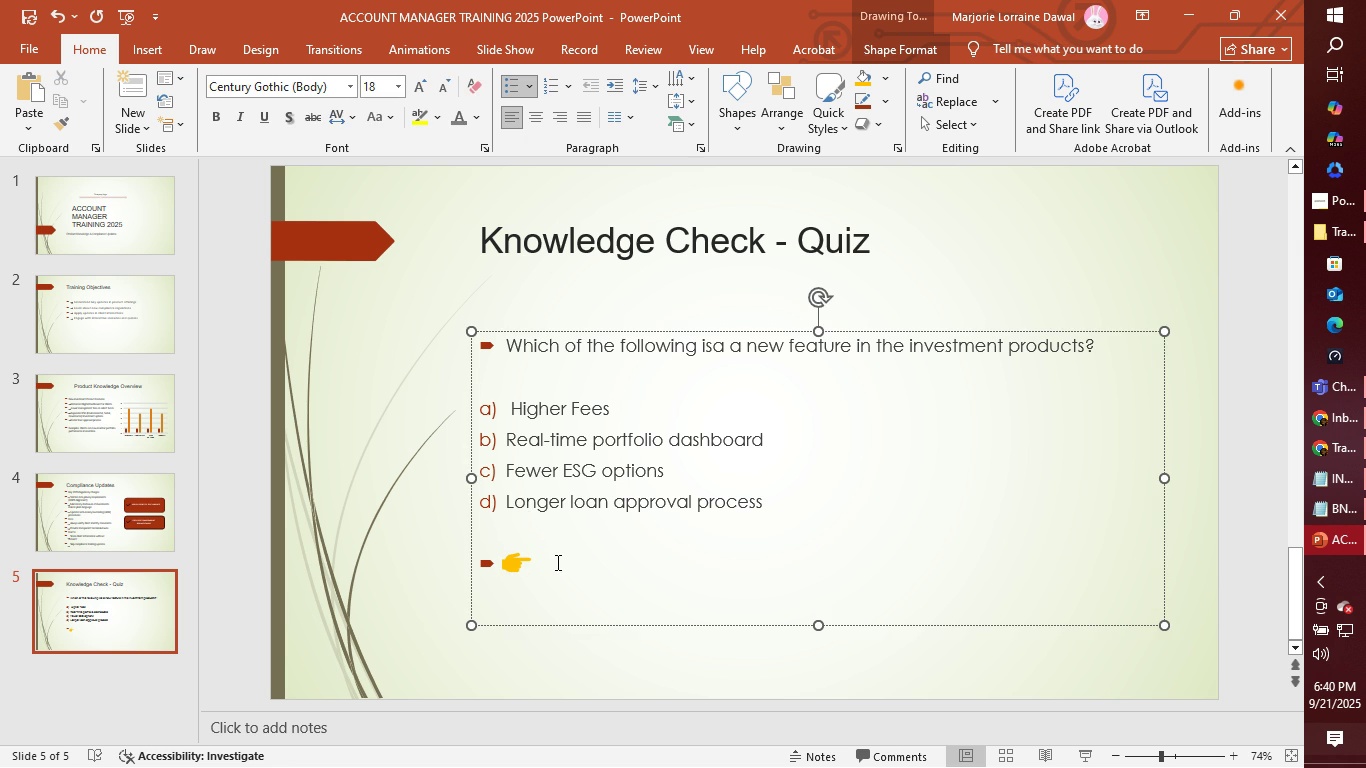 
key(Space)